 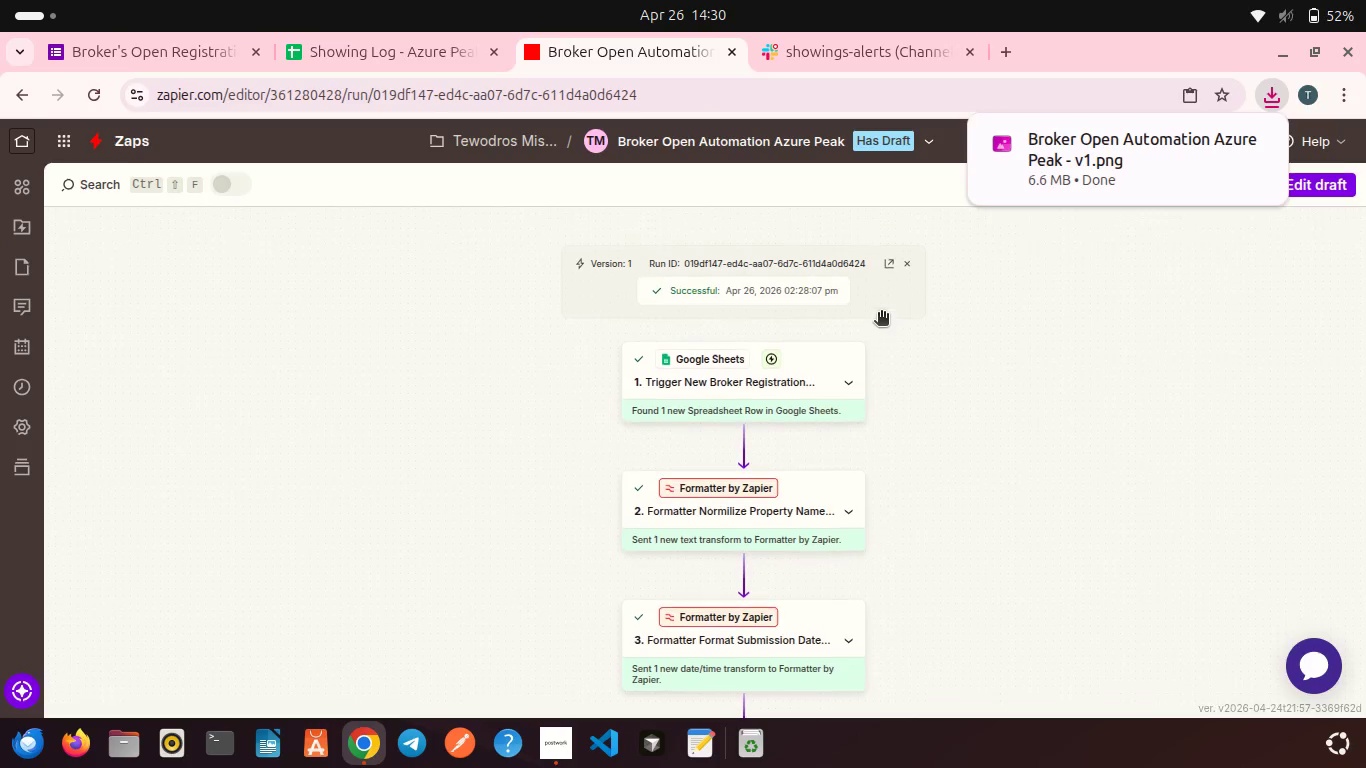 
scroll: coordinate [881, 314], scroll_direction: down, amount: 2.0
 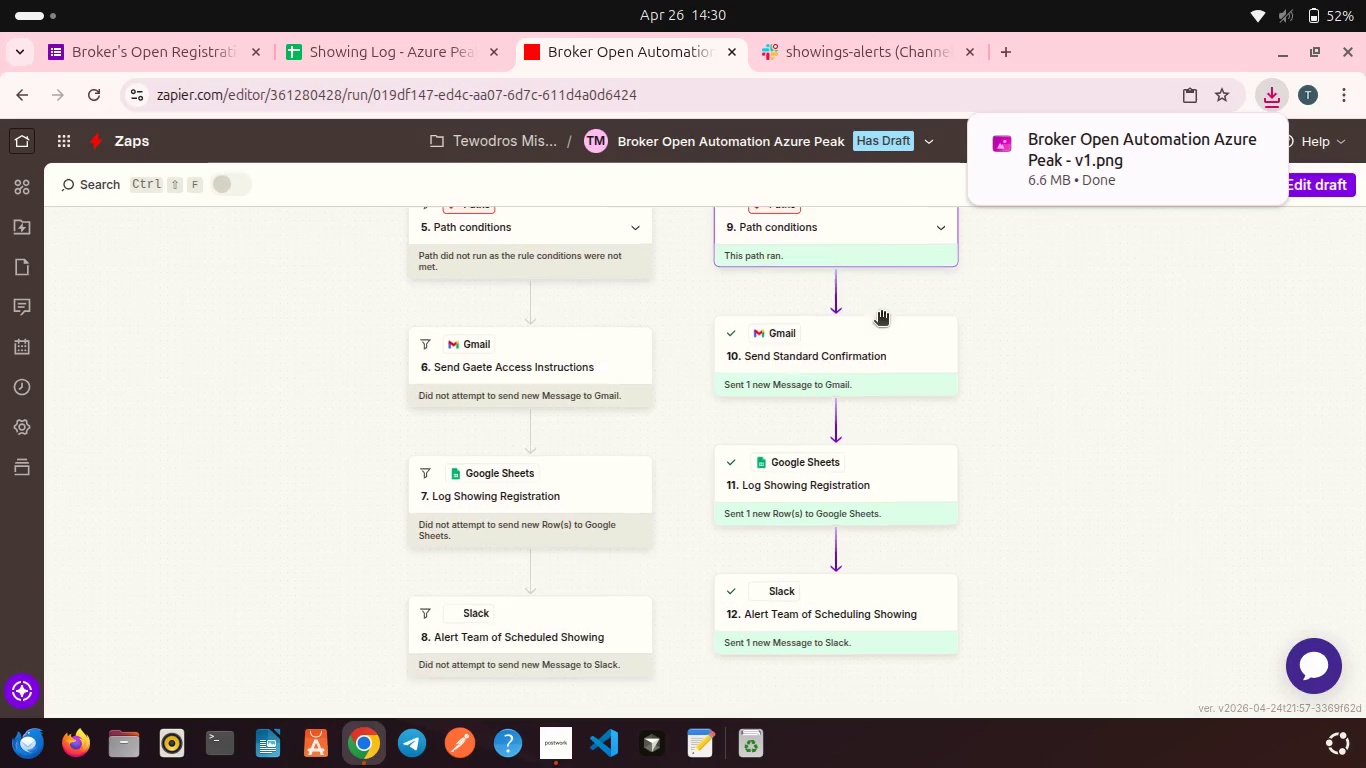 
scroll: coordinate [881, 314], scroll_direction: up, amount: 2.0
 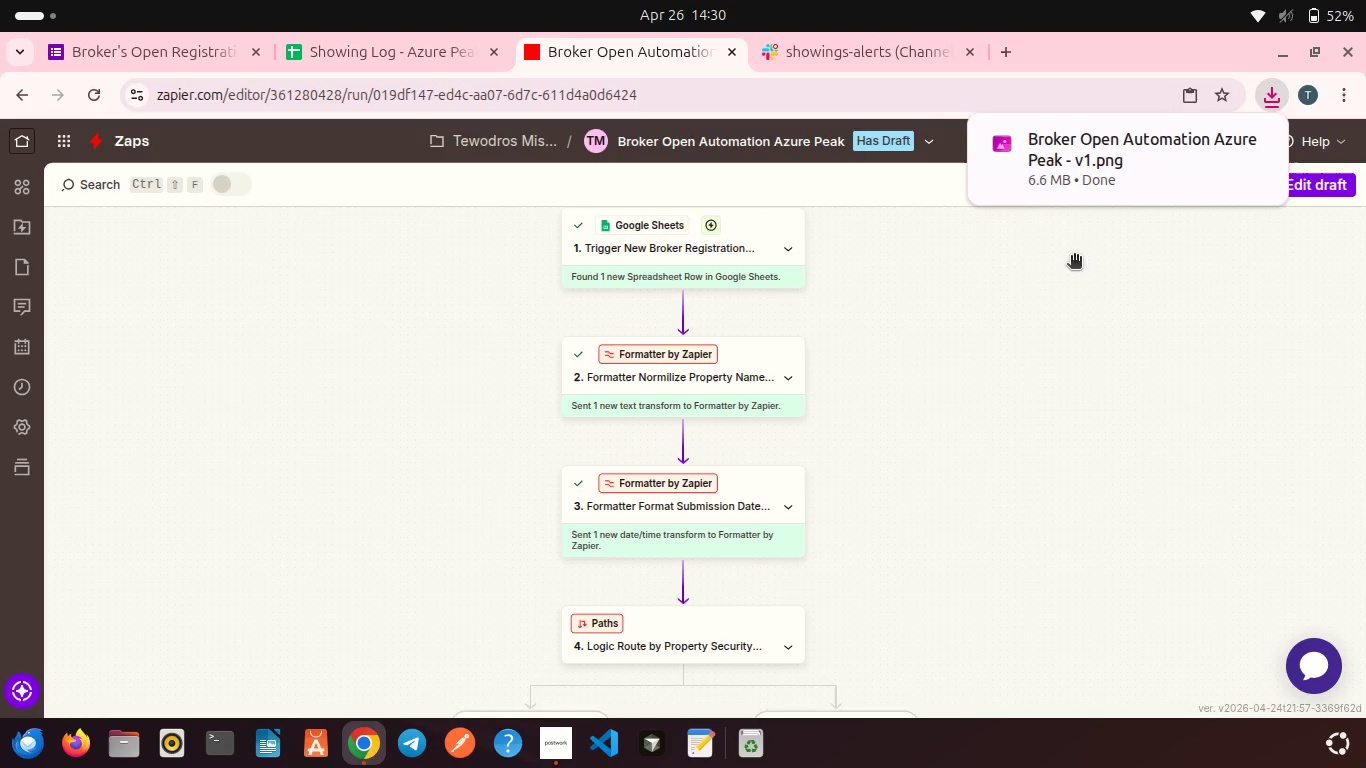 
left_click([1074, 257])
 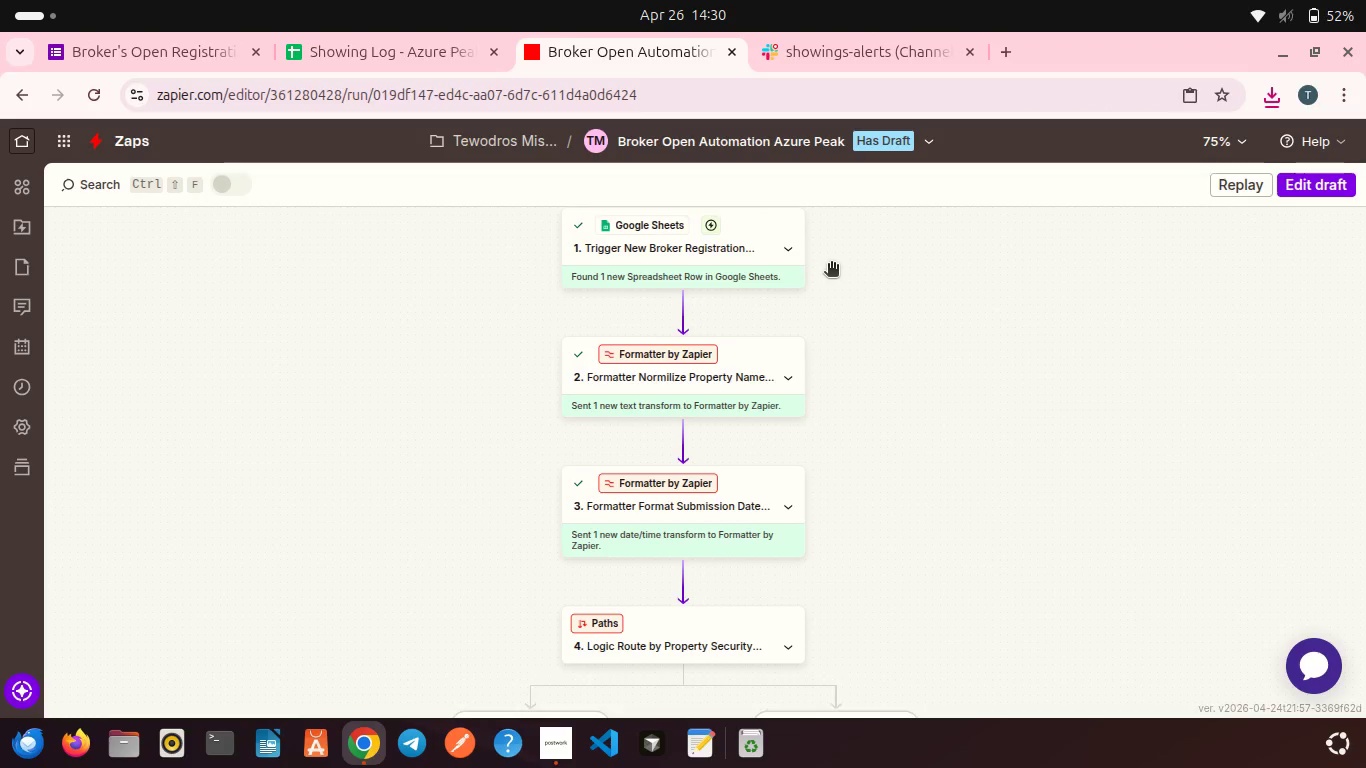 
scroll: coordinate [831, 265], scroll_direction: up, amount: 1.0
 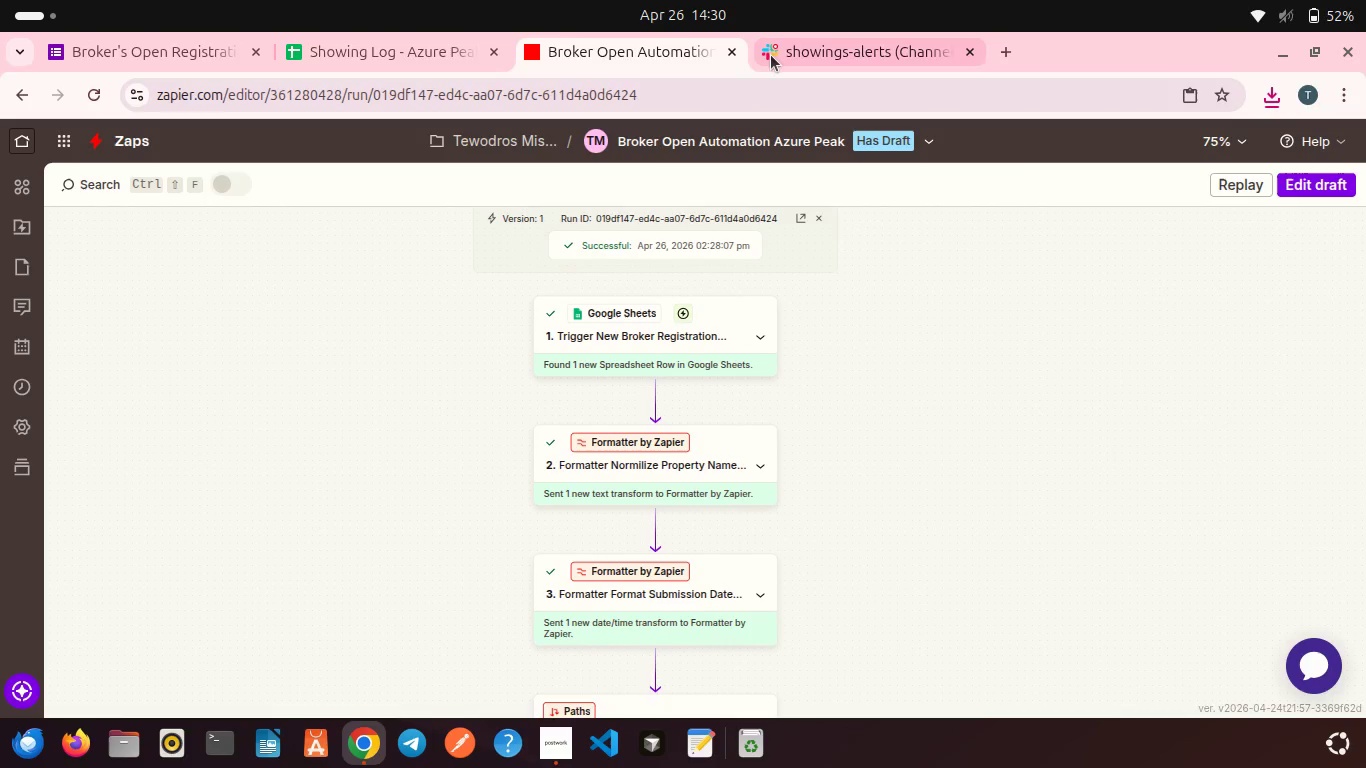 
left_click([789, 55])
 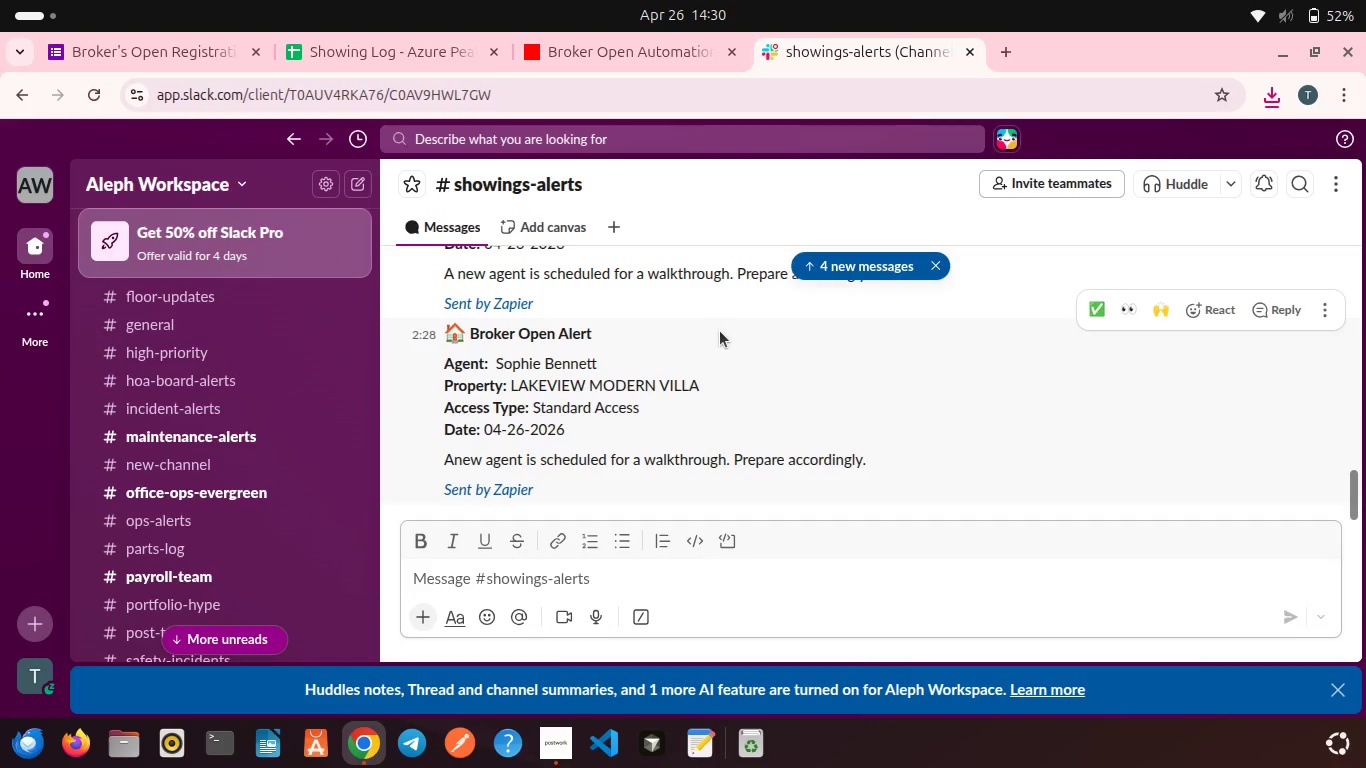 
scroll: coordinate [720, 331], scroll_direction: down, amount: 3.0
 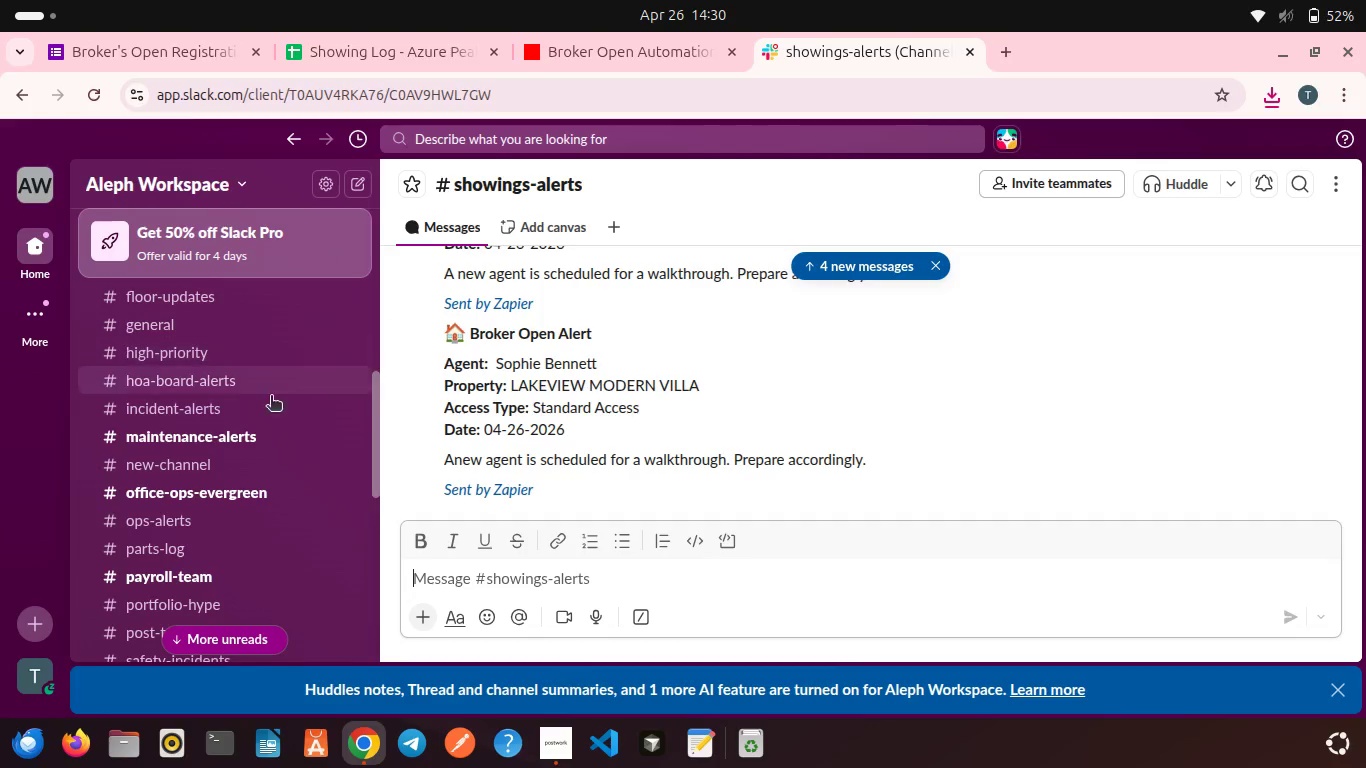 
scroll: coordinate [251, 399], scroll_direction: up, amount: 2.0
 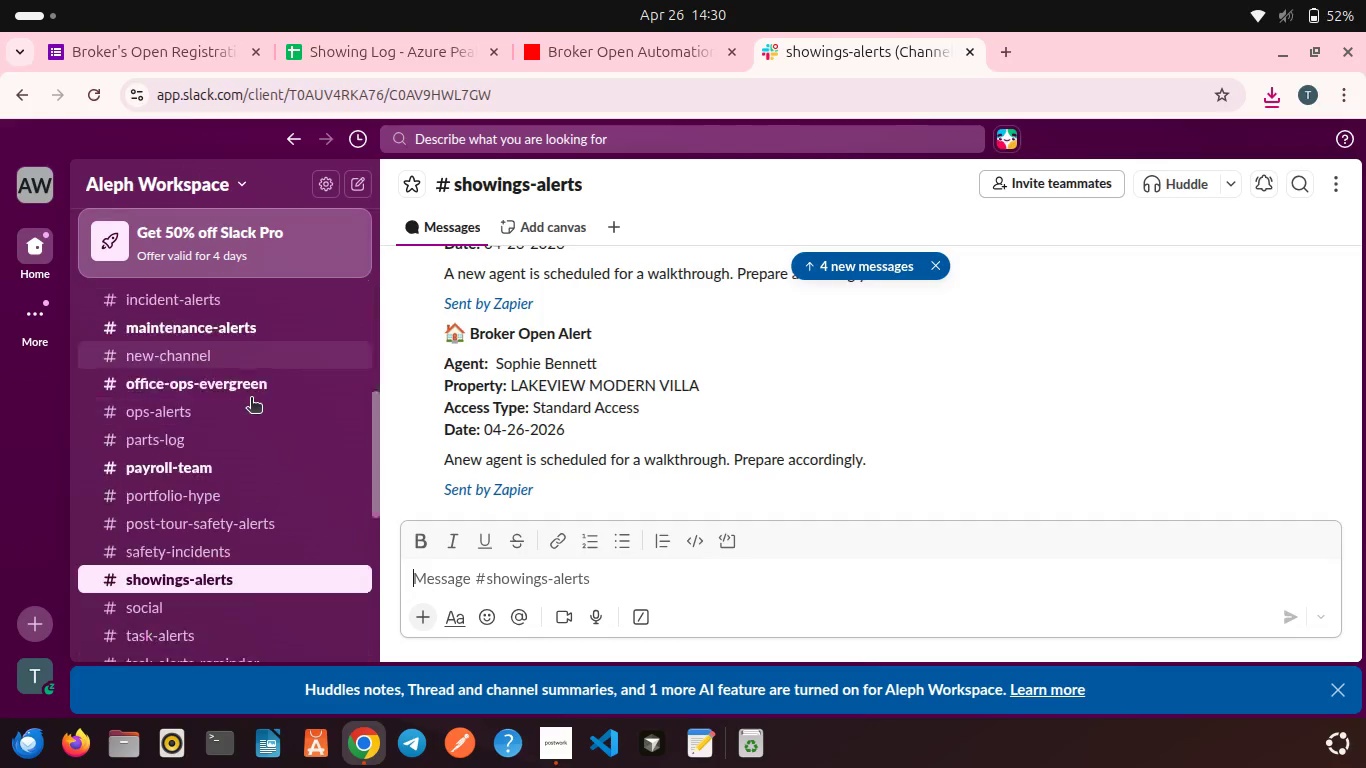 
scroll: coordinate [265, 440], scroll_direction: down, amount: 4.0
 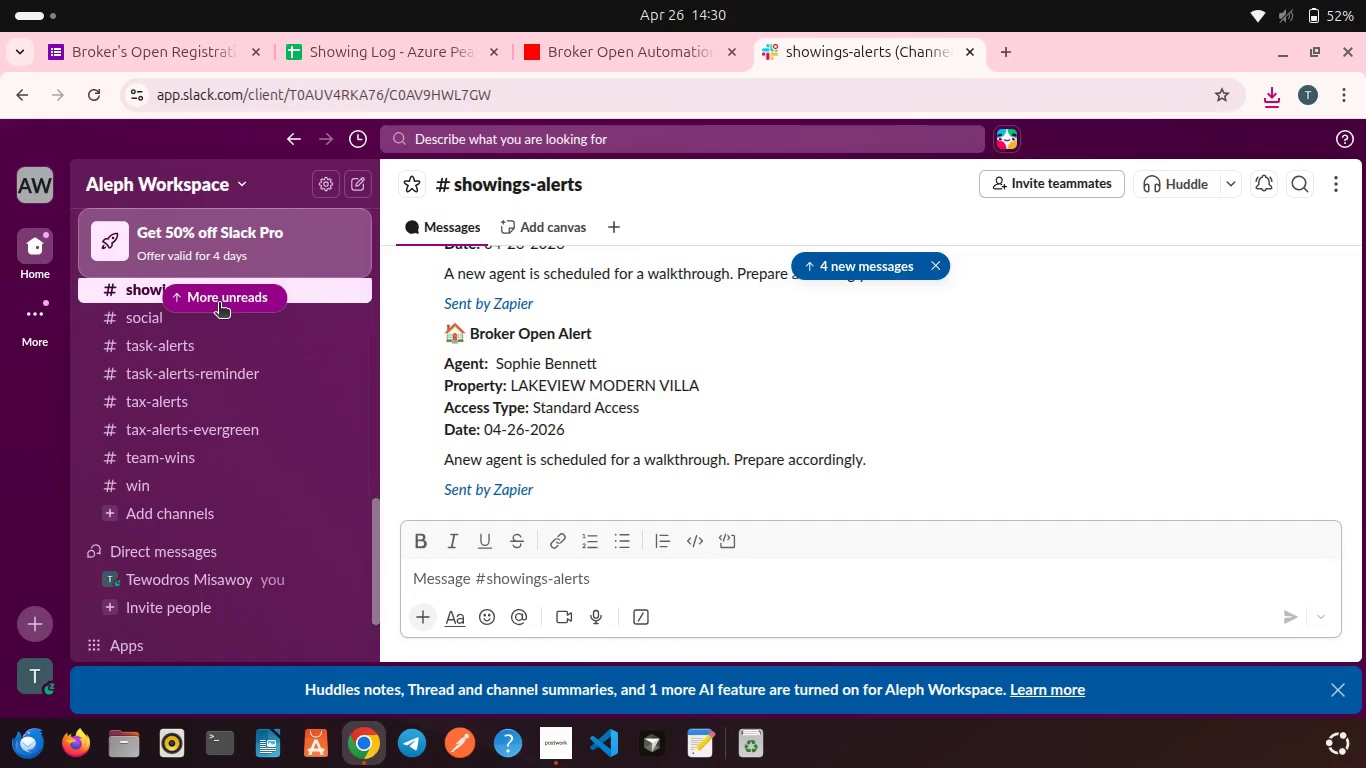 
left_click([219, 304])
 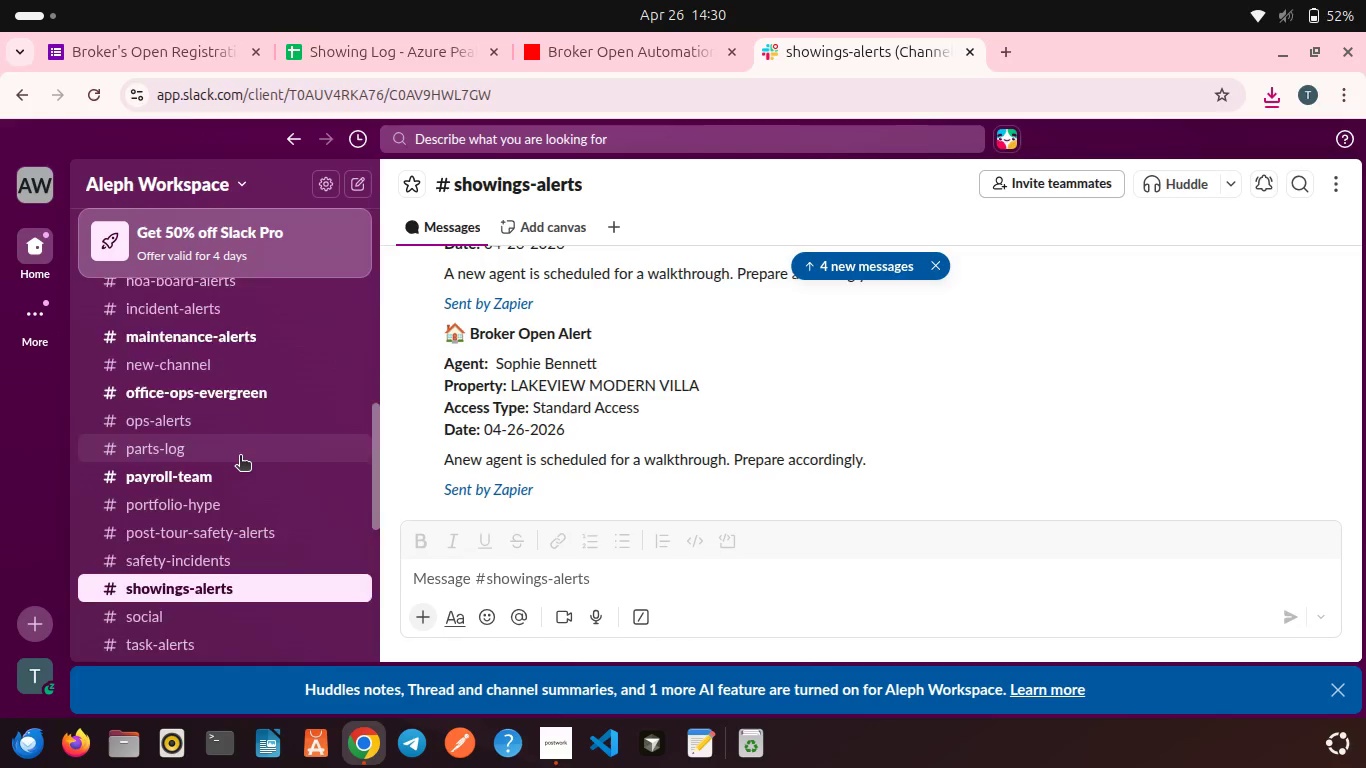 
scroll: coordinate [240, 457], scroll_direction: down, amount: 5.0
 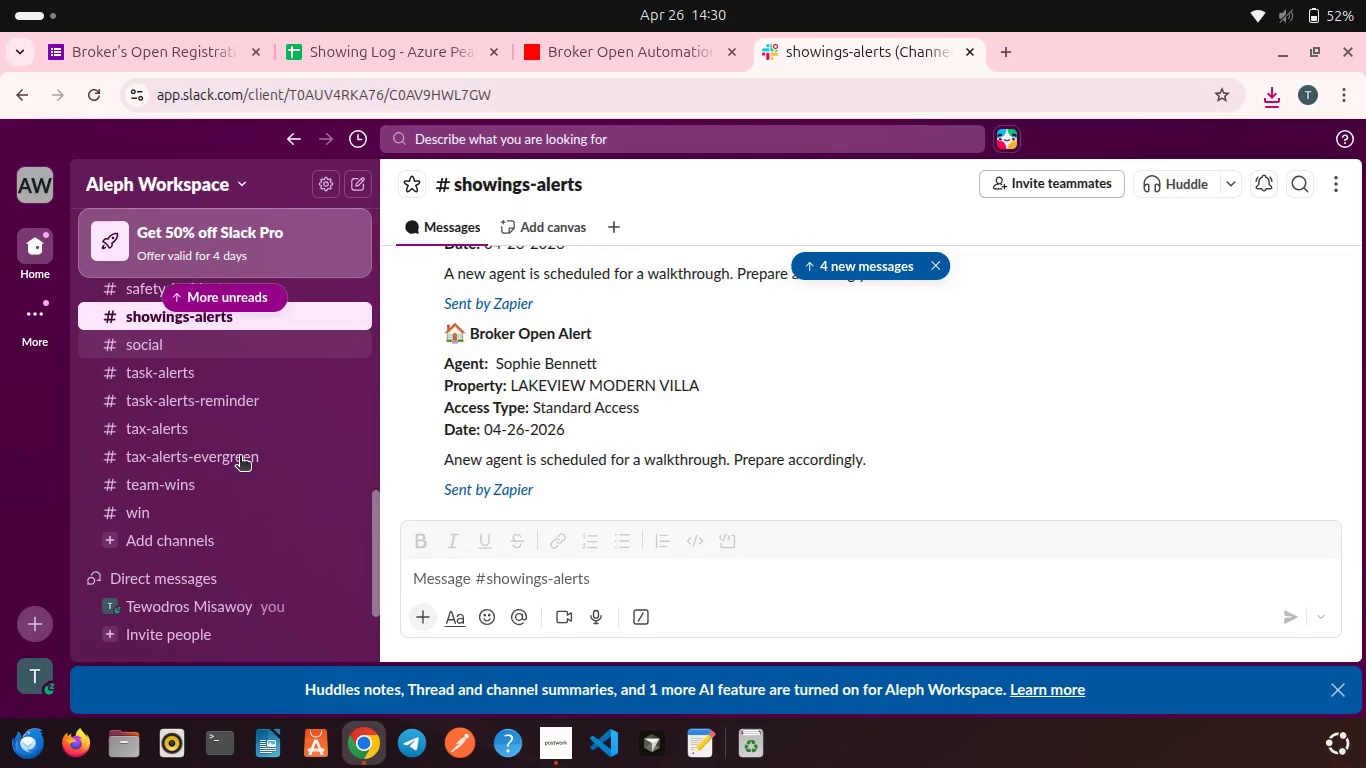 
scroll: coordinate [240, 457], scroll_direction: up, amount: 1.0
 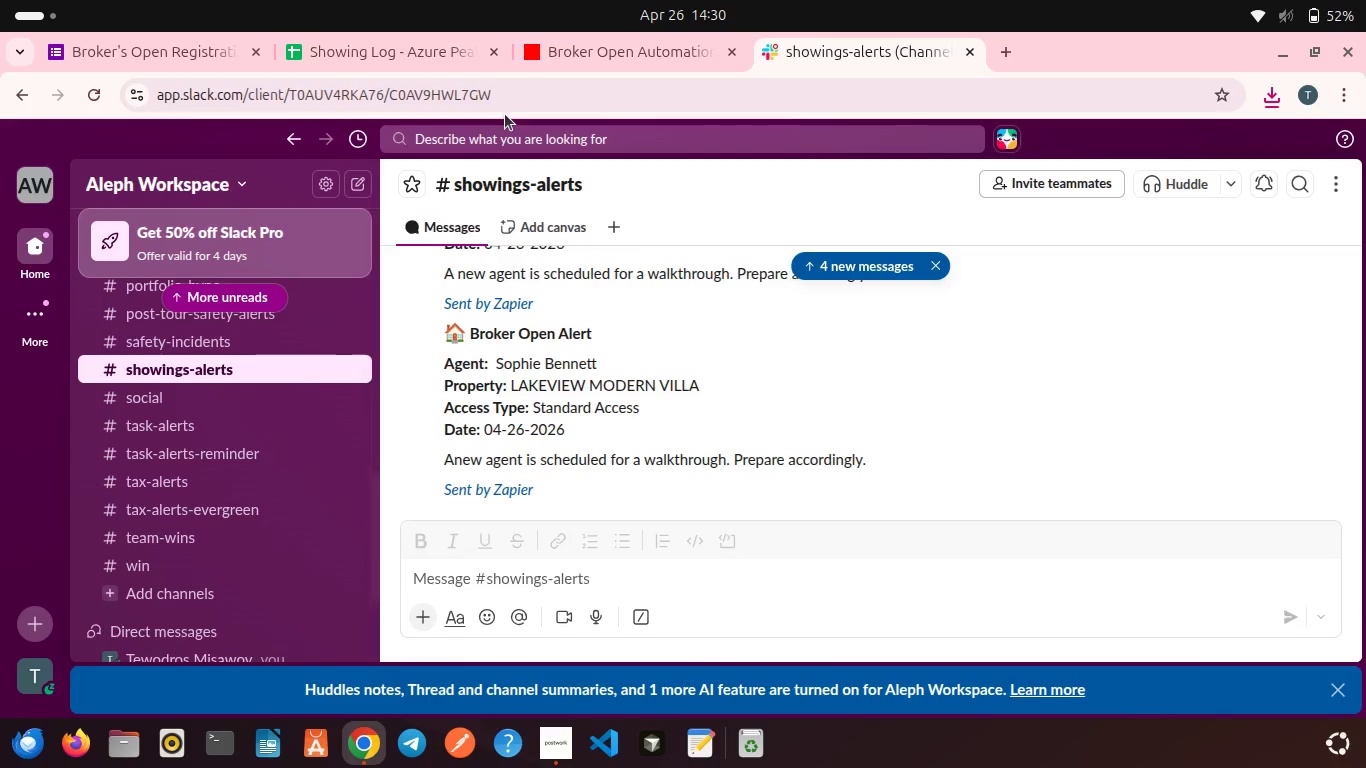 
left_click([628, 38])
 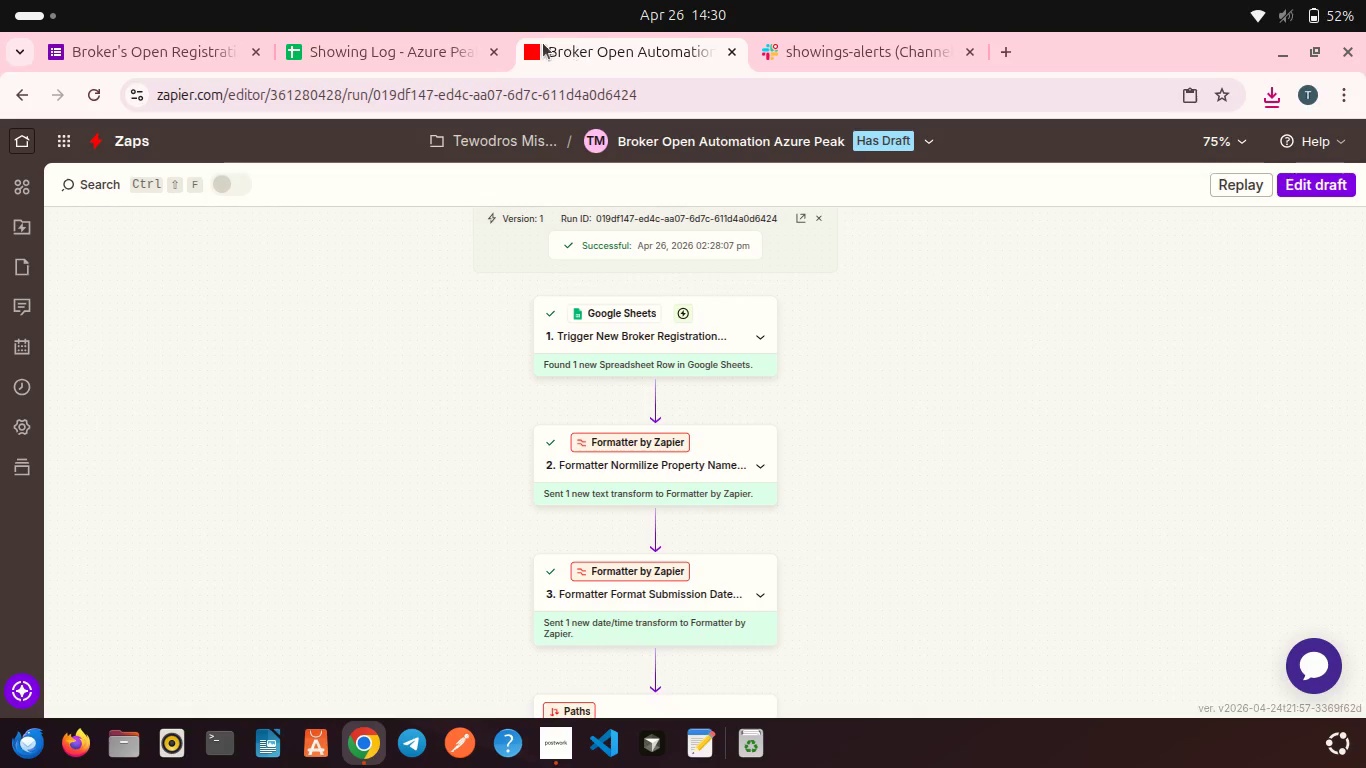 
left_click([428, 53])
 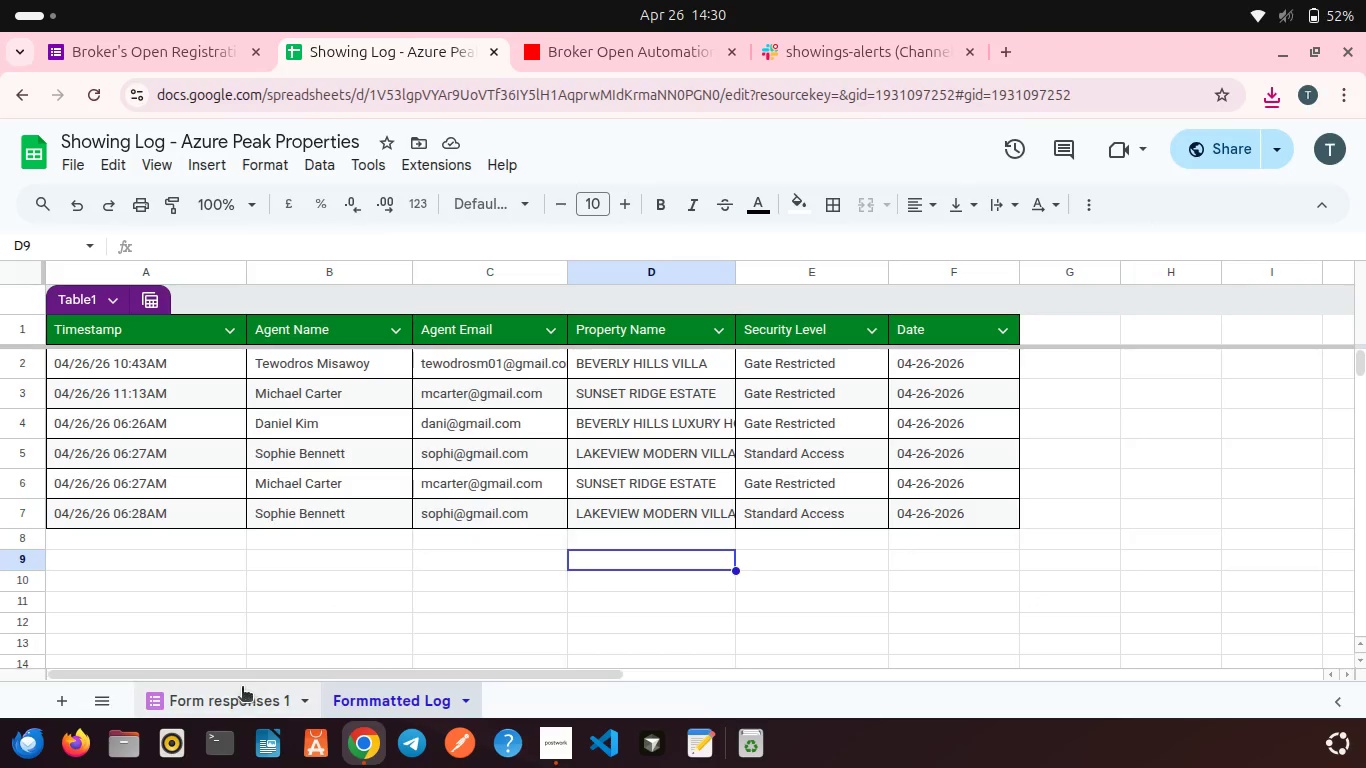 
left_click([239, 690])
 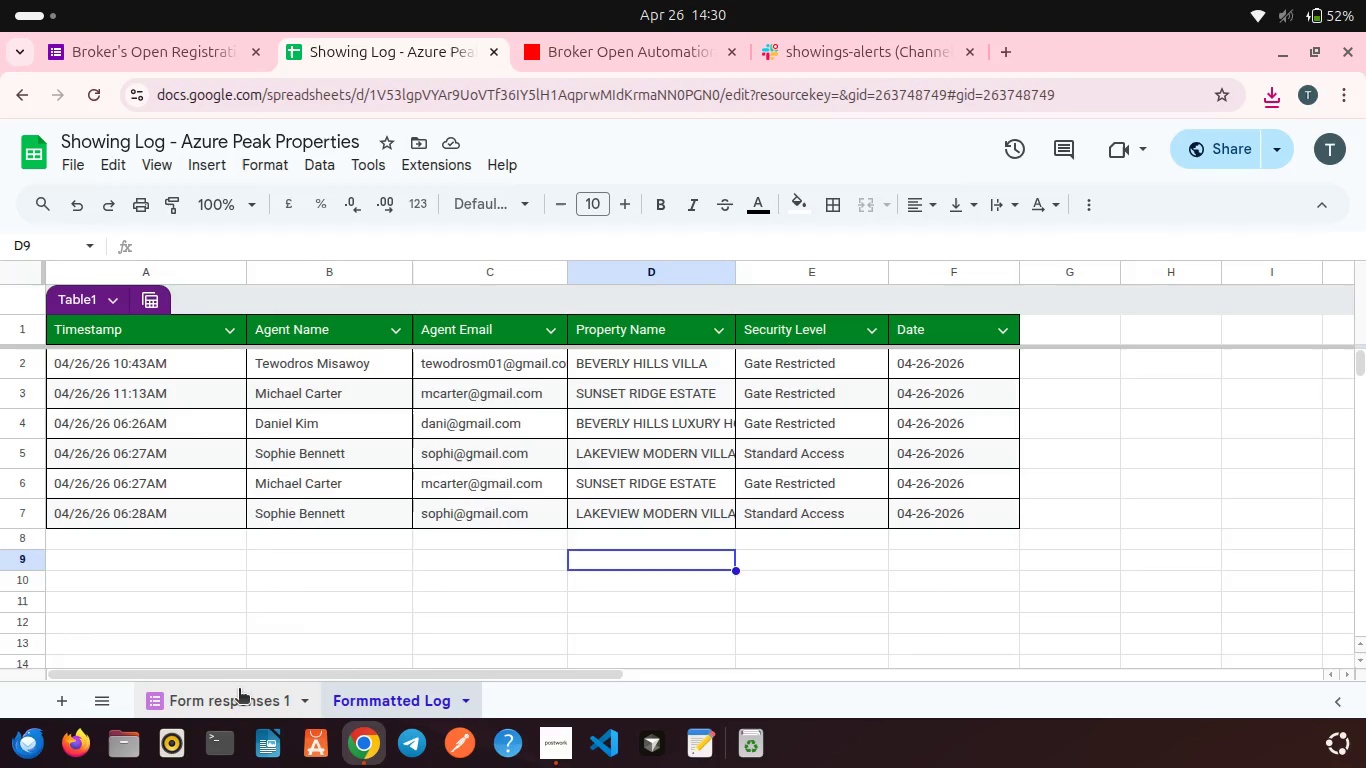 
mouse_move([232, 655])
 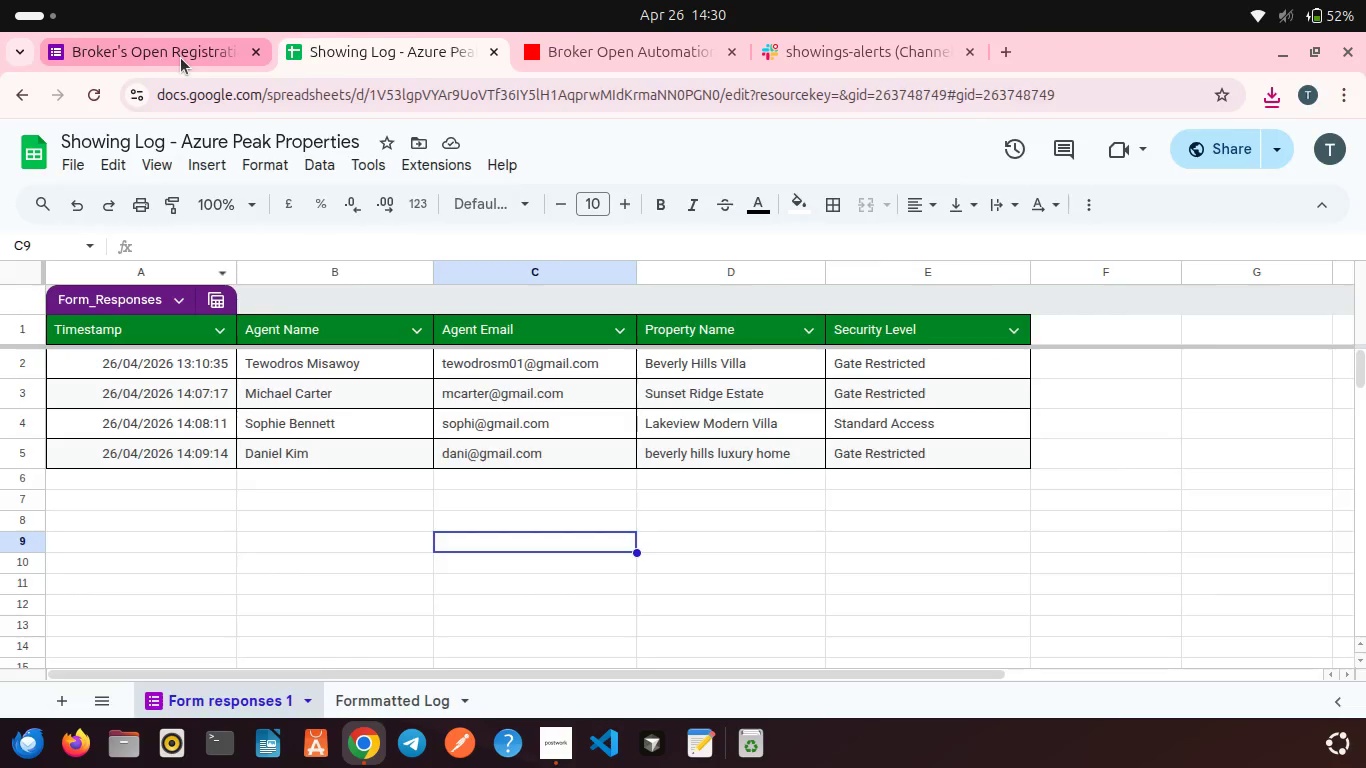 
left_click([181, 58])
 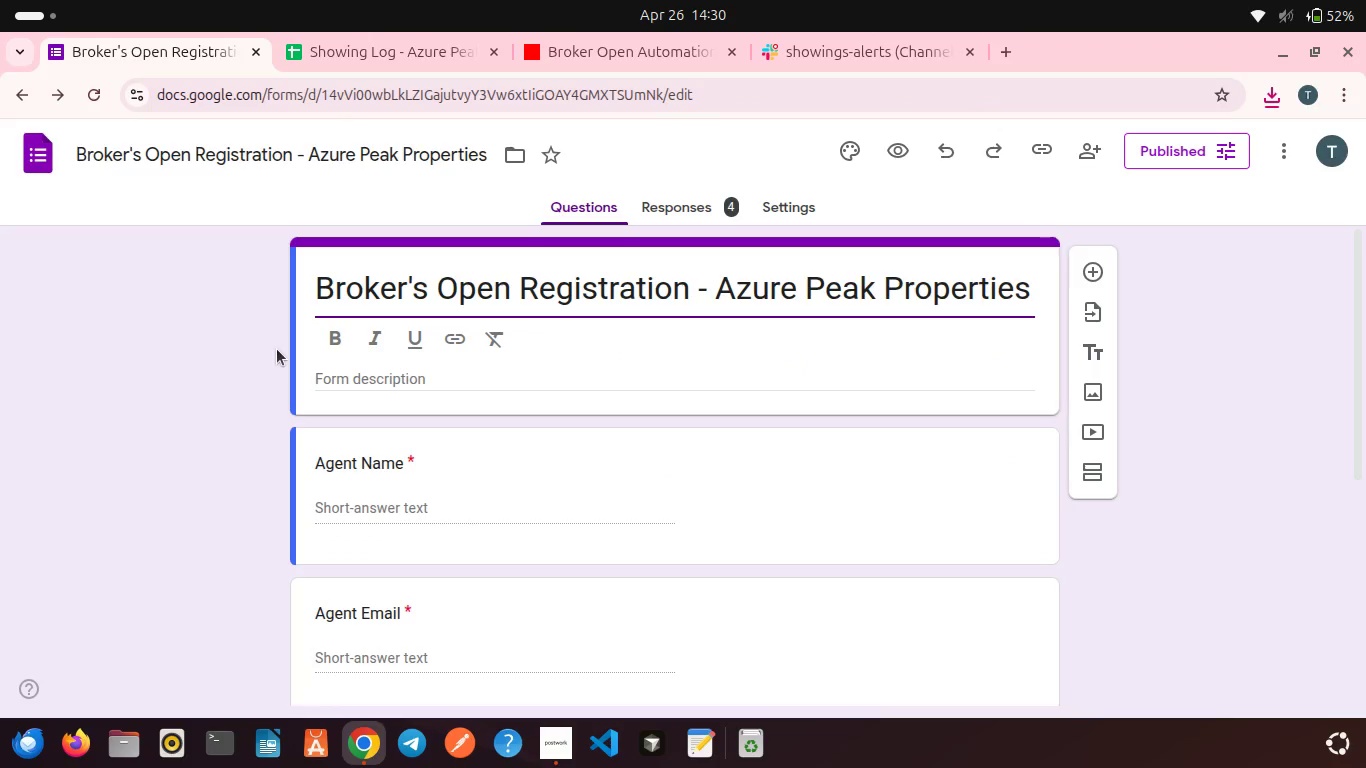 
scroll: coordinate [277, 349], scroll_direction: down, amount: 3.0
 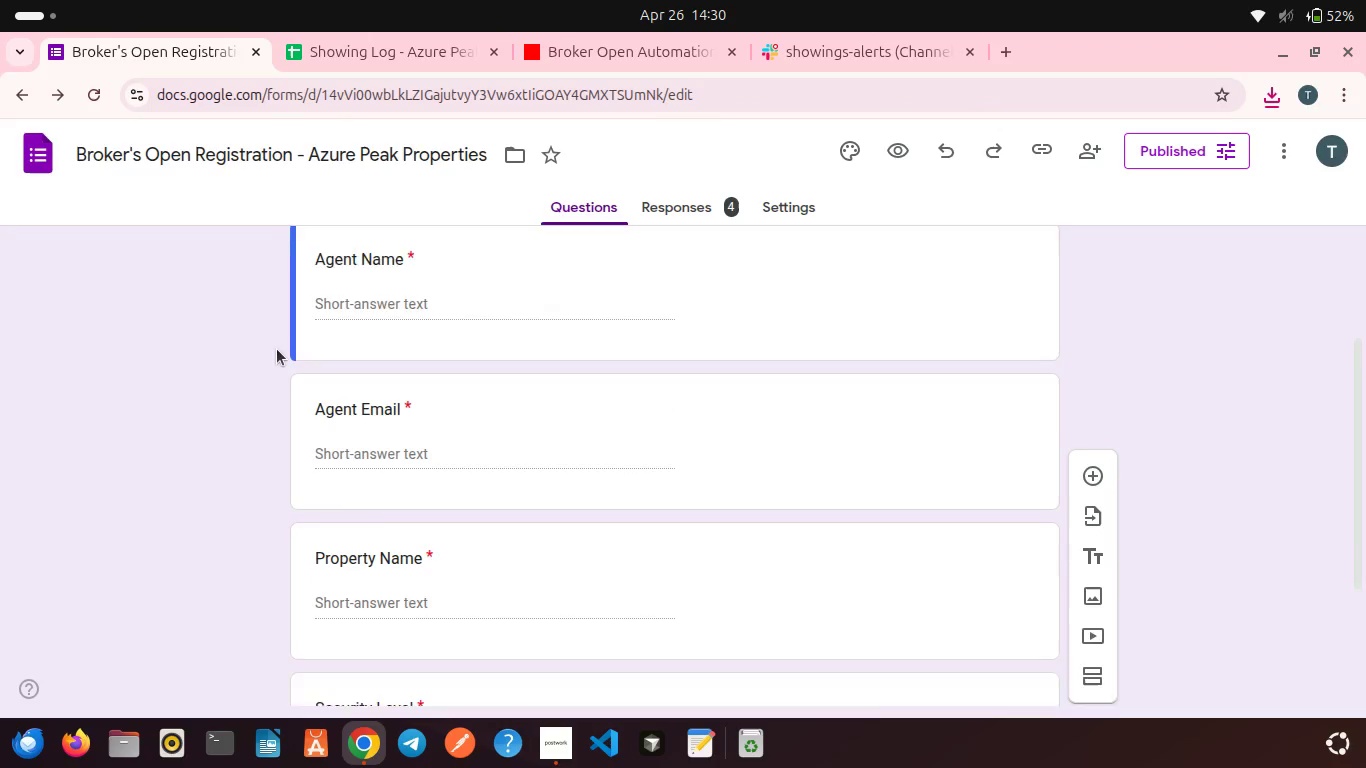 
scroll: coordinate [277, 349], scroll_direction: up, amount: 3.0
 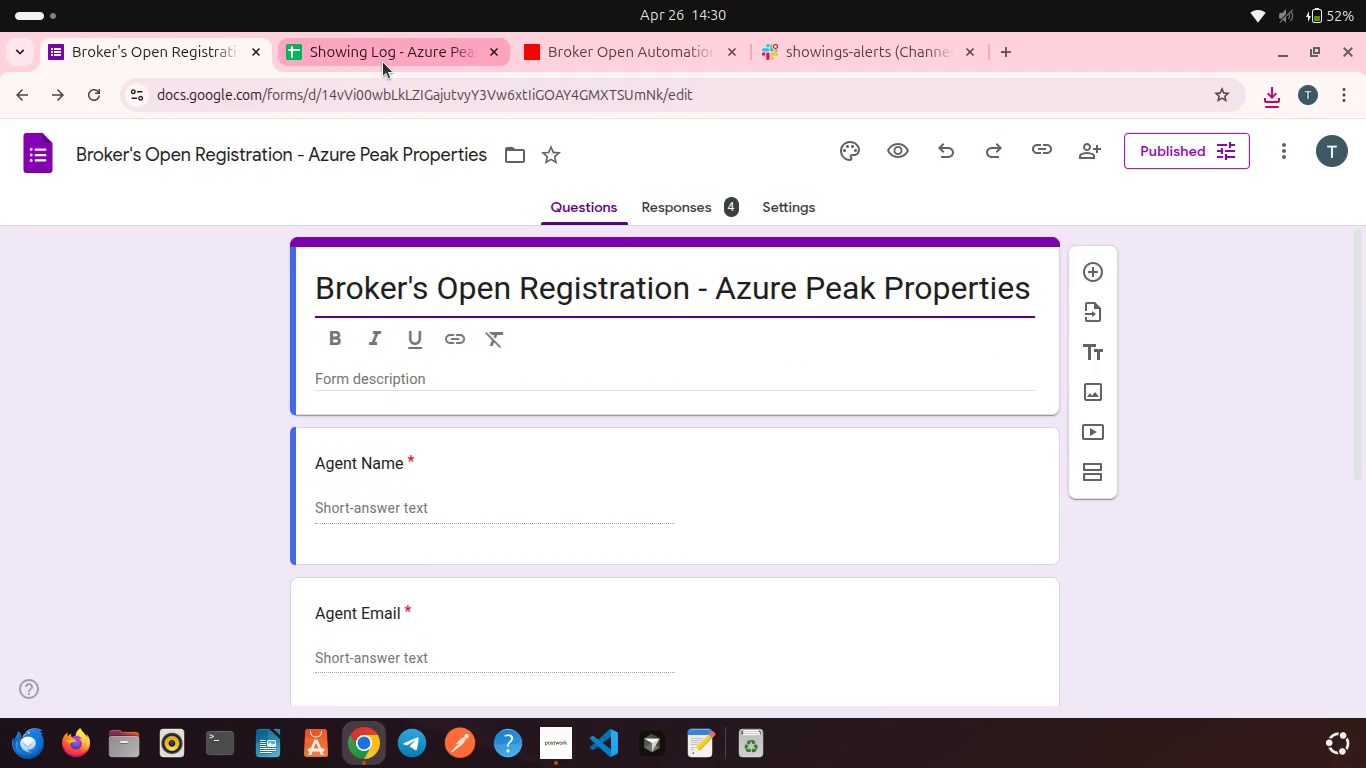 
left_click([383, 62])
 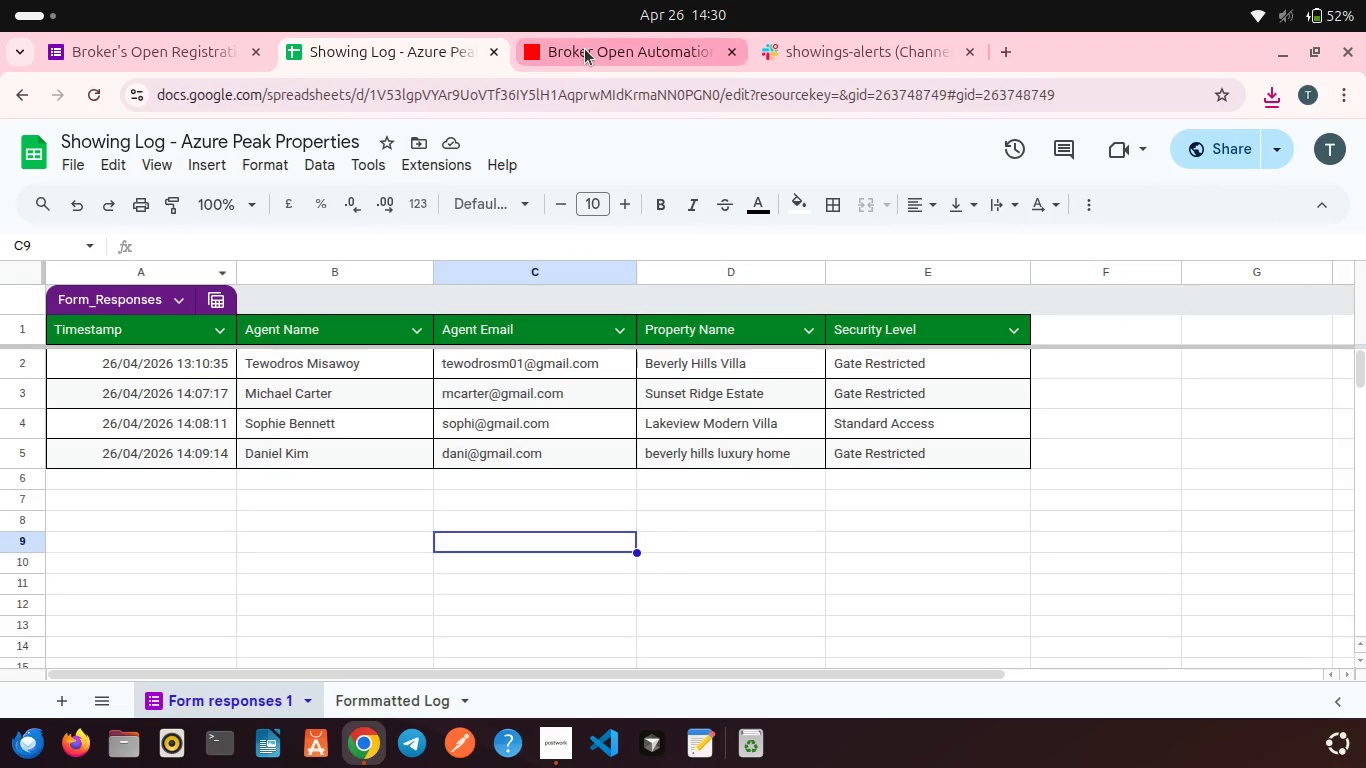 
left_click([585, 49])
 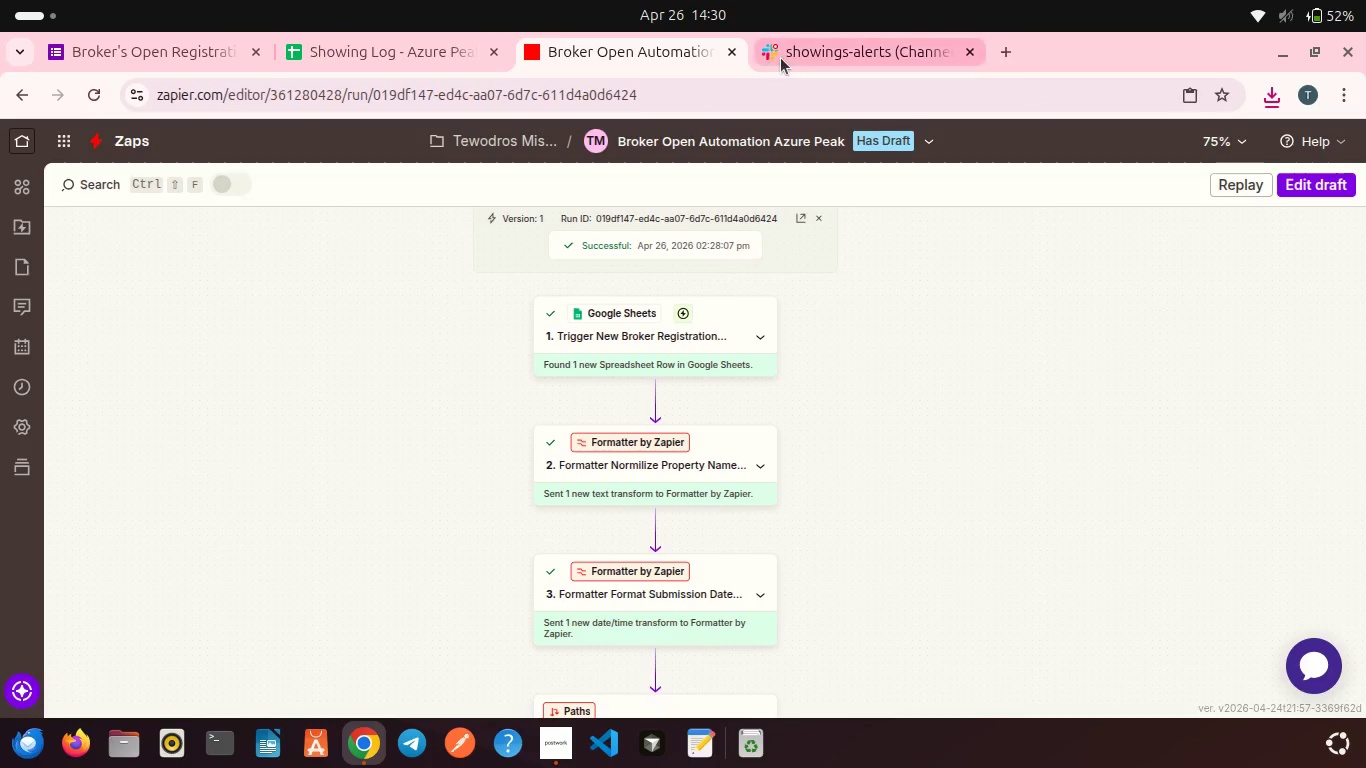 
left_click([781, 58])
 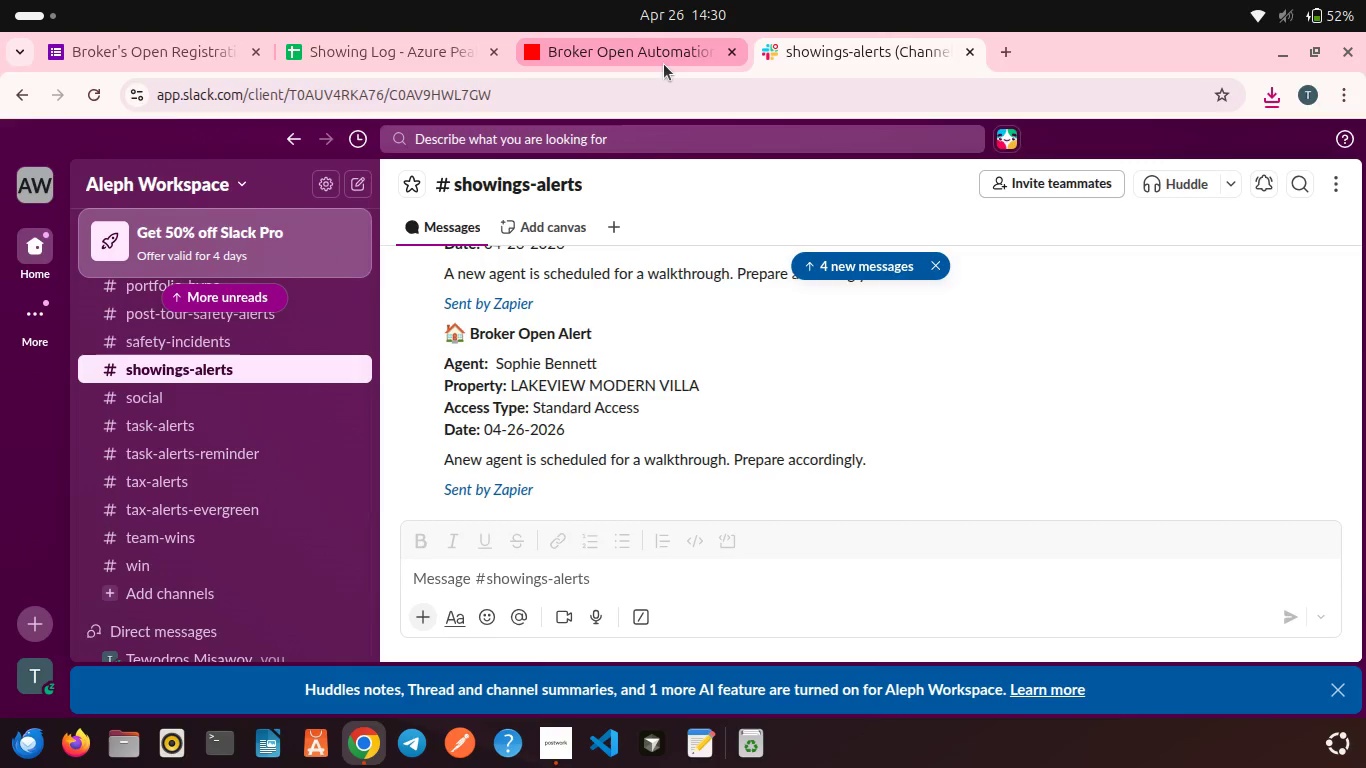 
left_click([664, 64])
 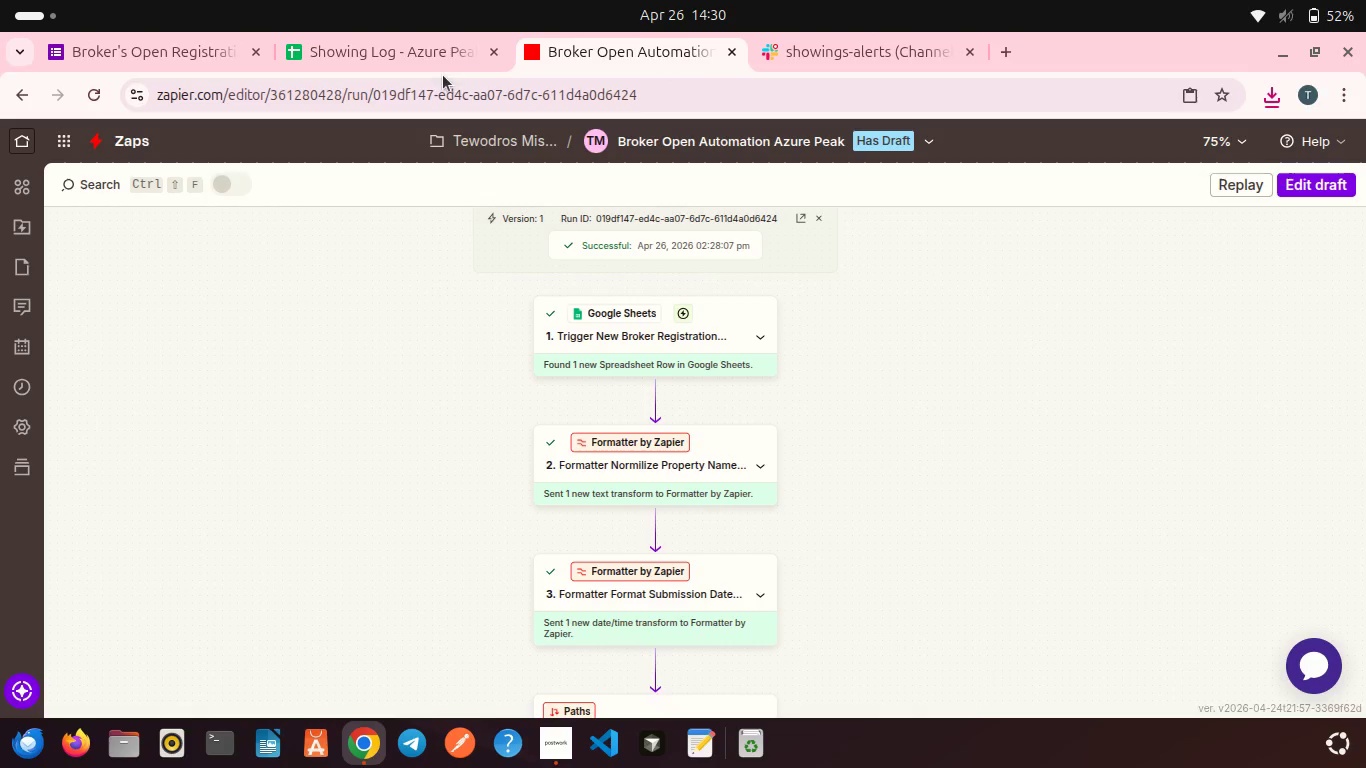 
left_click([432, 70])
 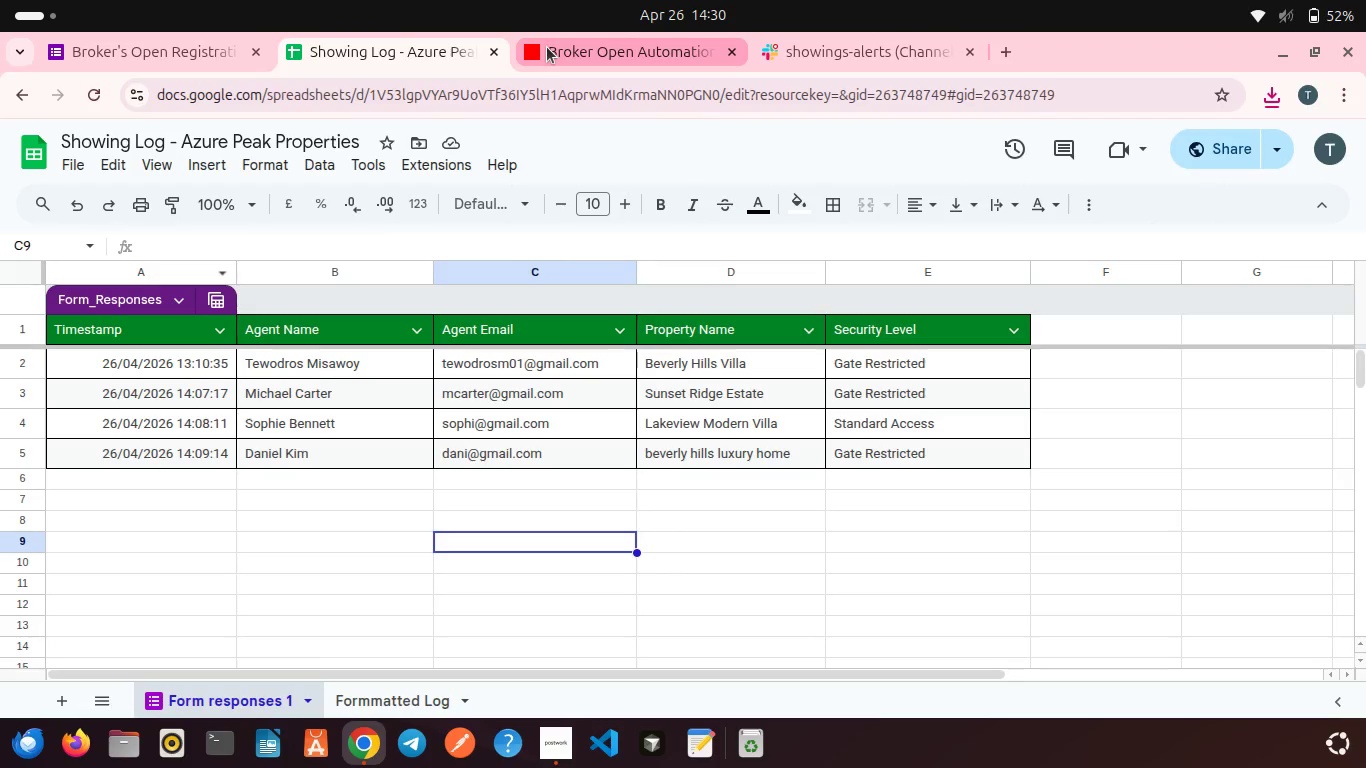 
left_click([547, 47])
 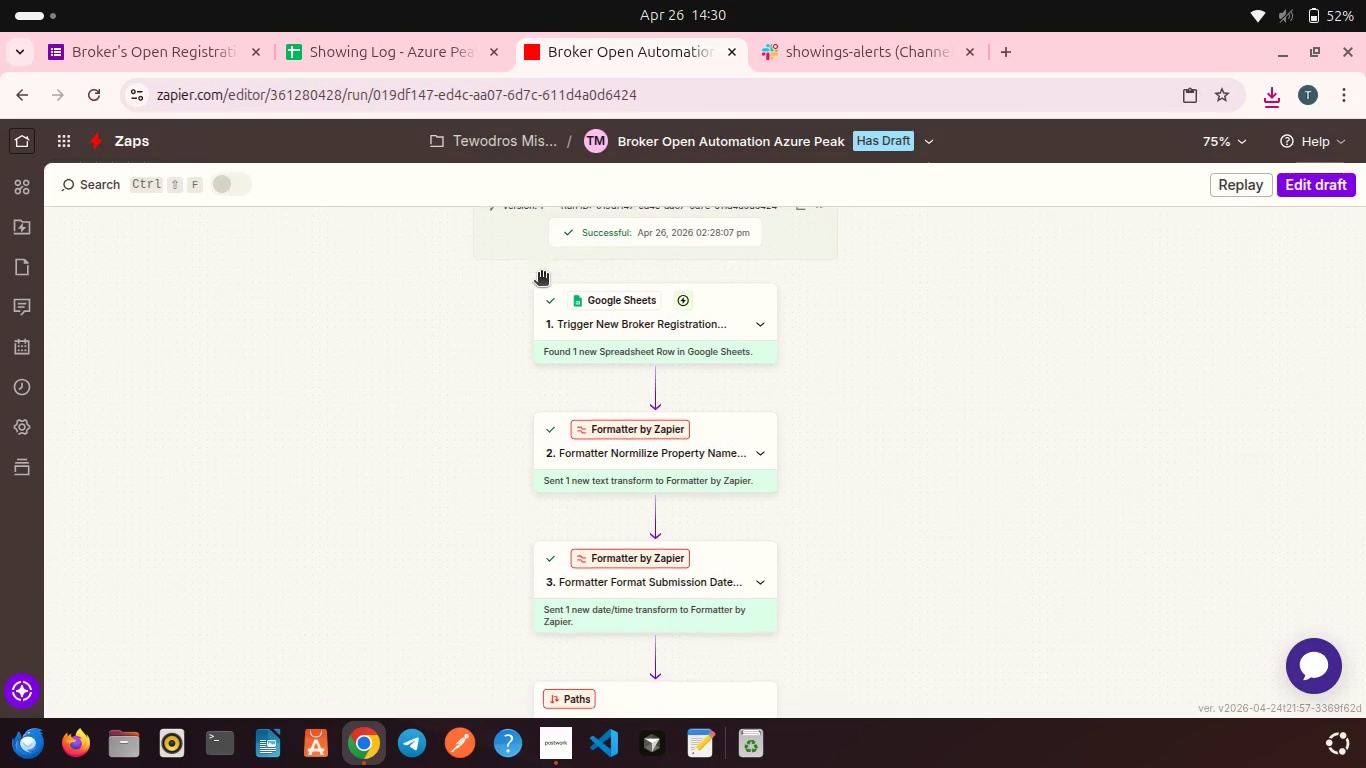 
scroll: coordinate [541, 274], scroll_direction: down, amount: 1.0
 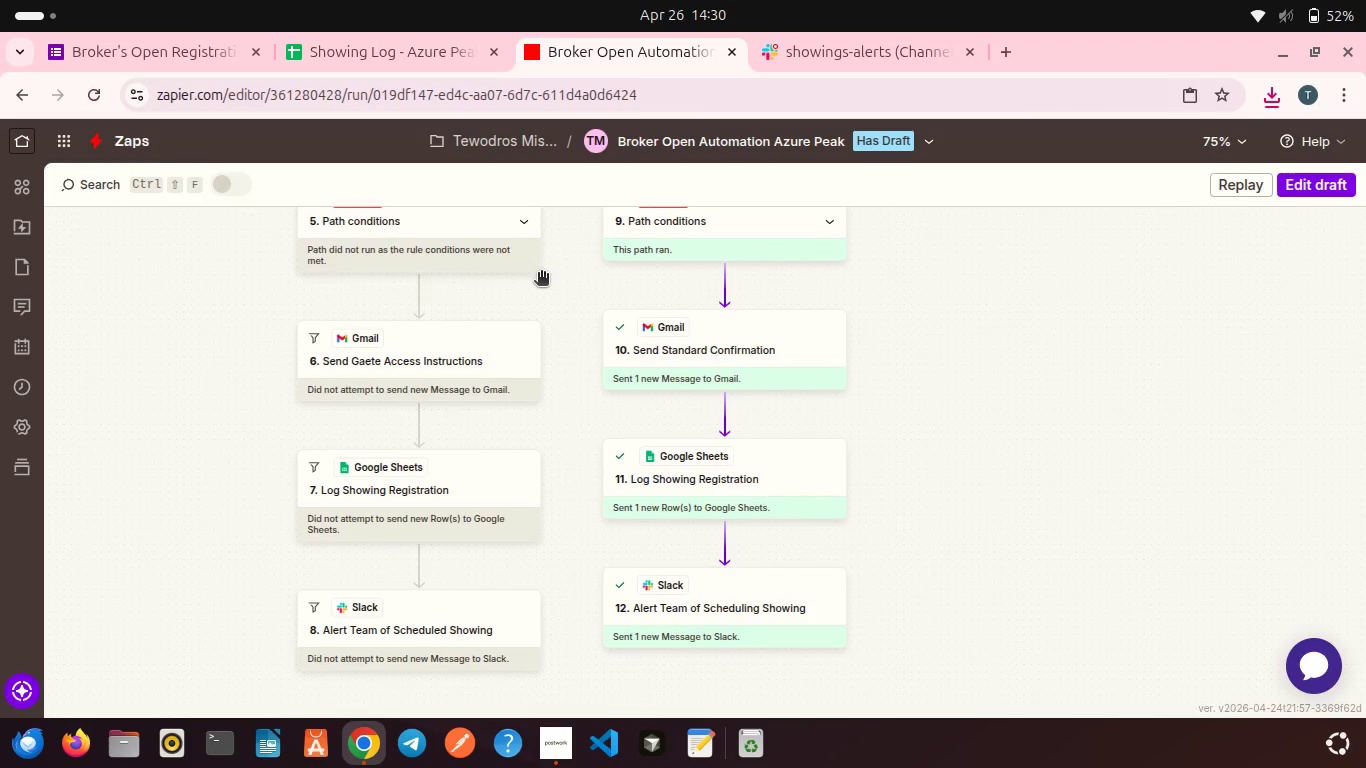 
scroll: coordinate [541, 274], scroll_direction: up, amount: 7.0
 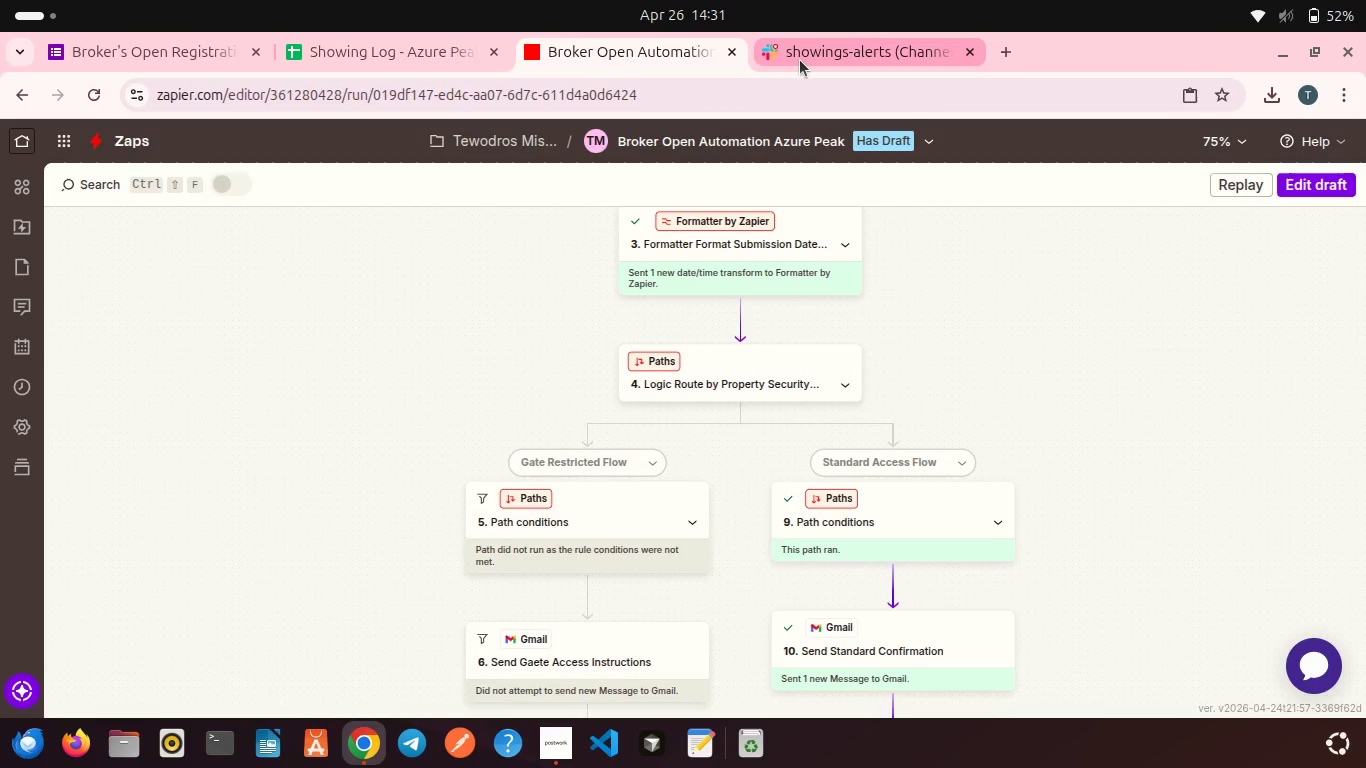 
left_click([800, 60])
 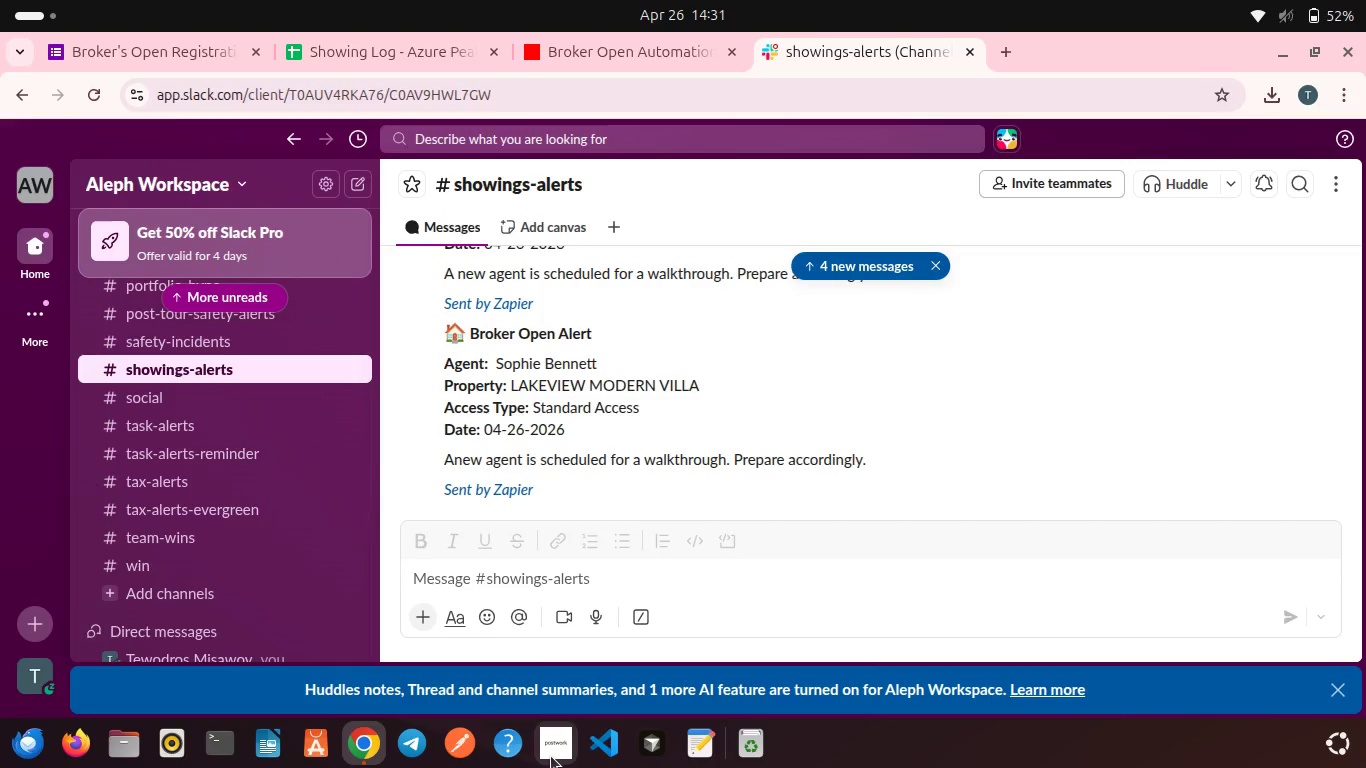 
left_click([551, 756])